 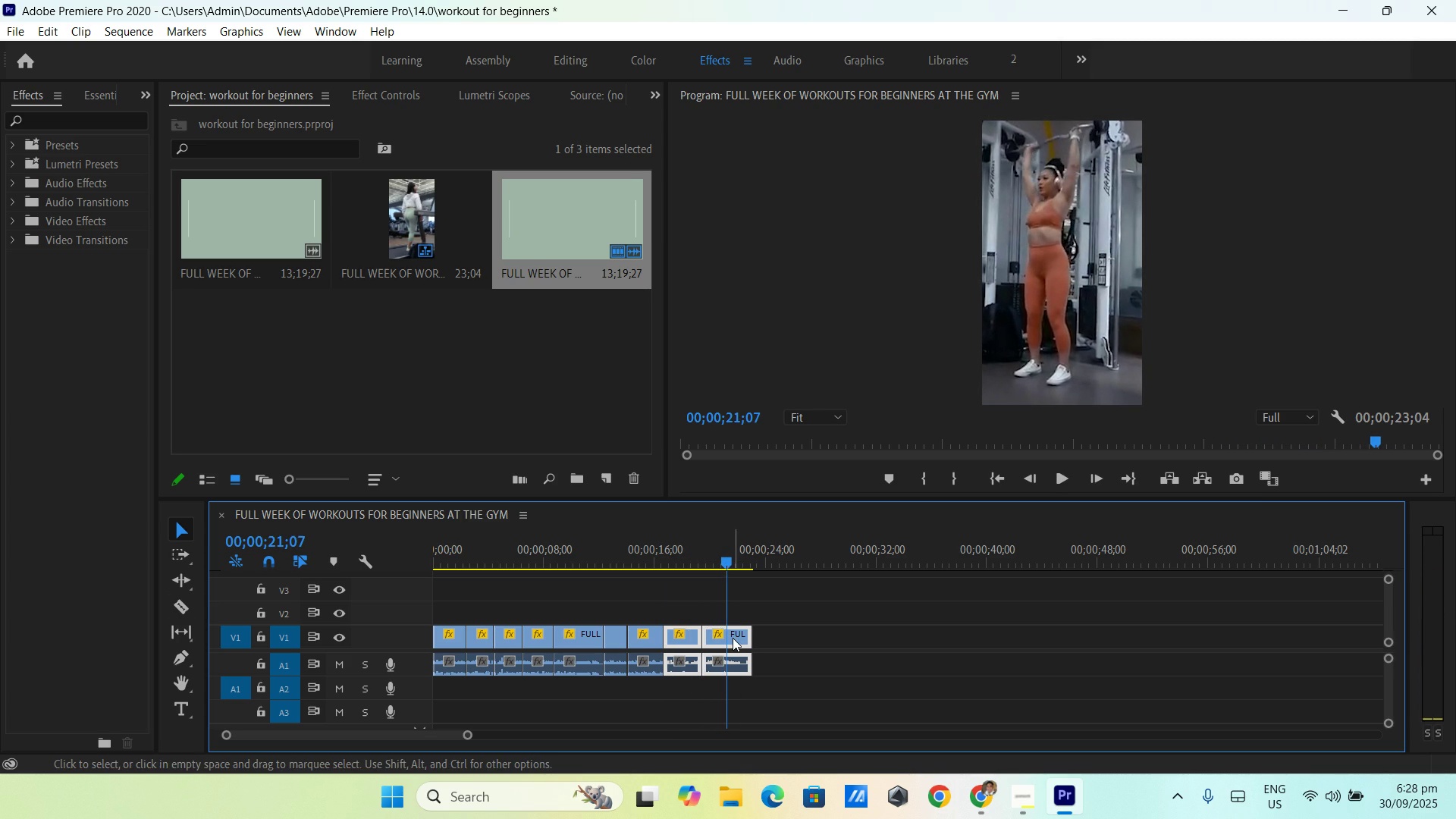 
key(Space)
 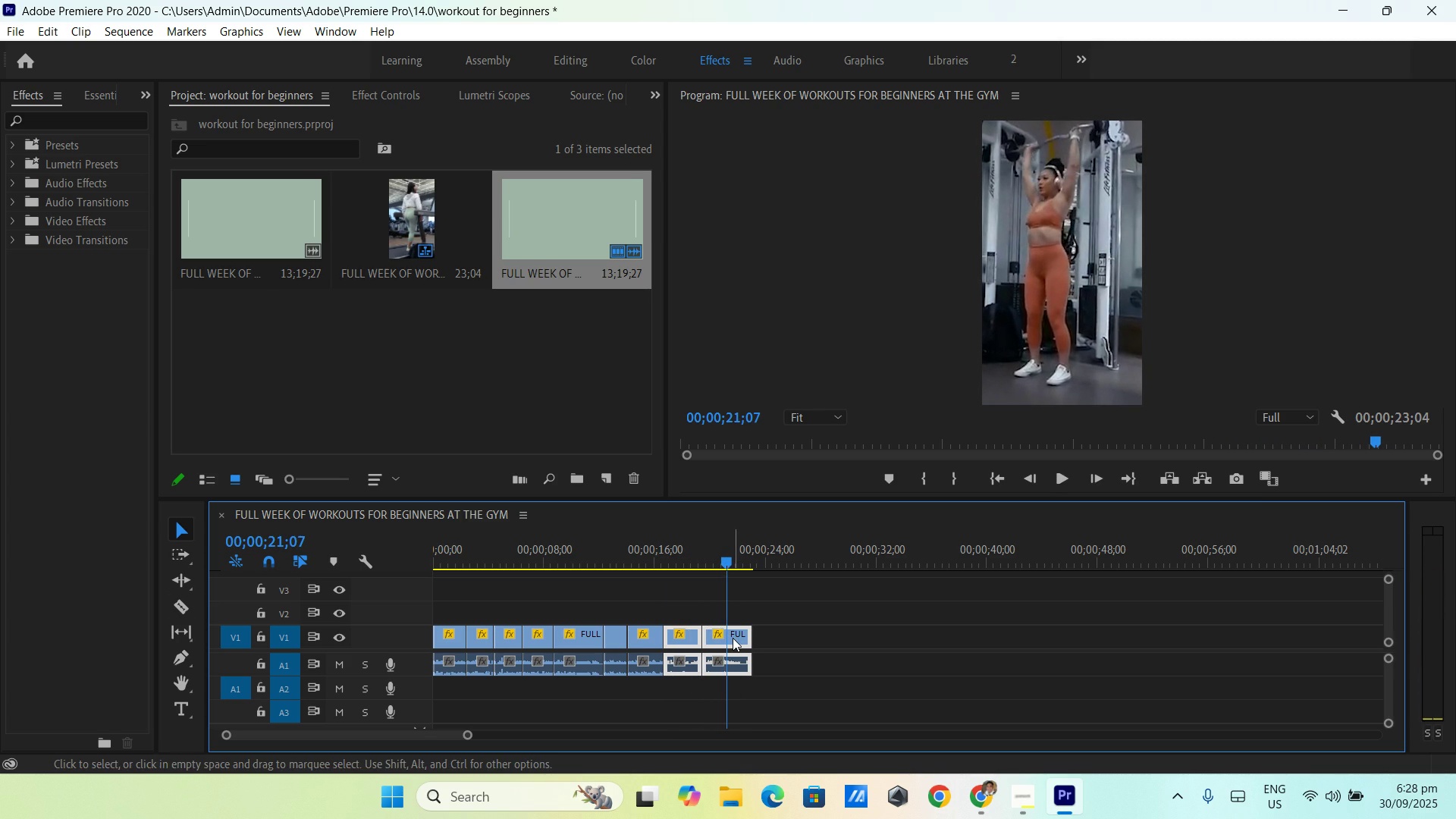 
key(C)
 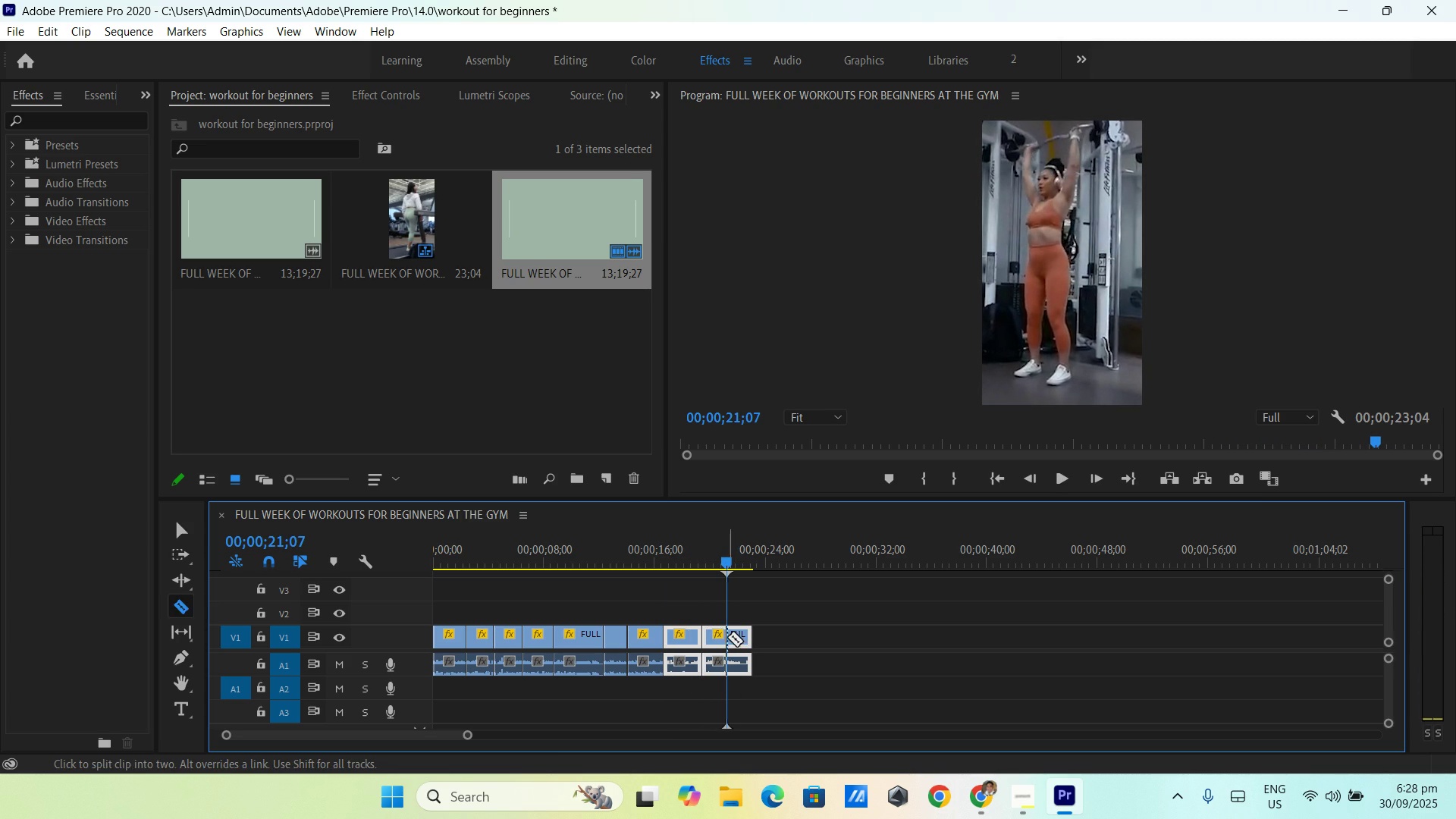 
left_click([727, 637])
 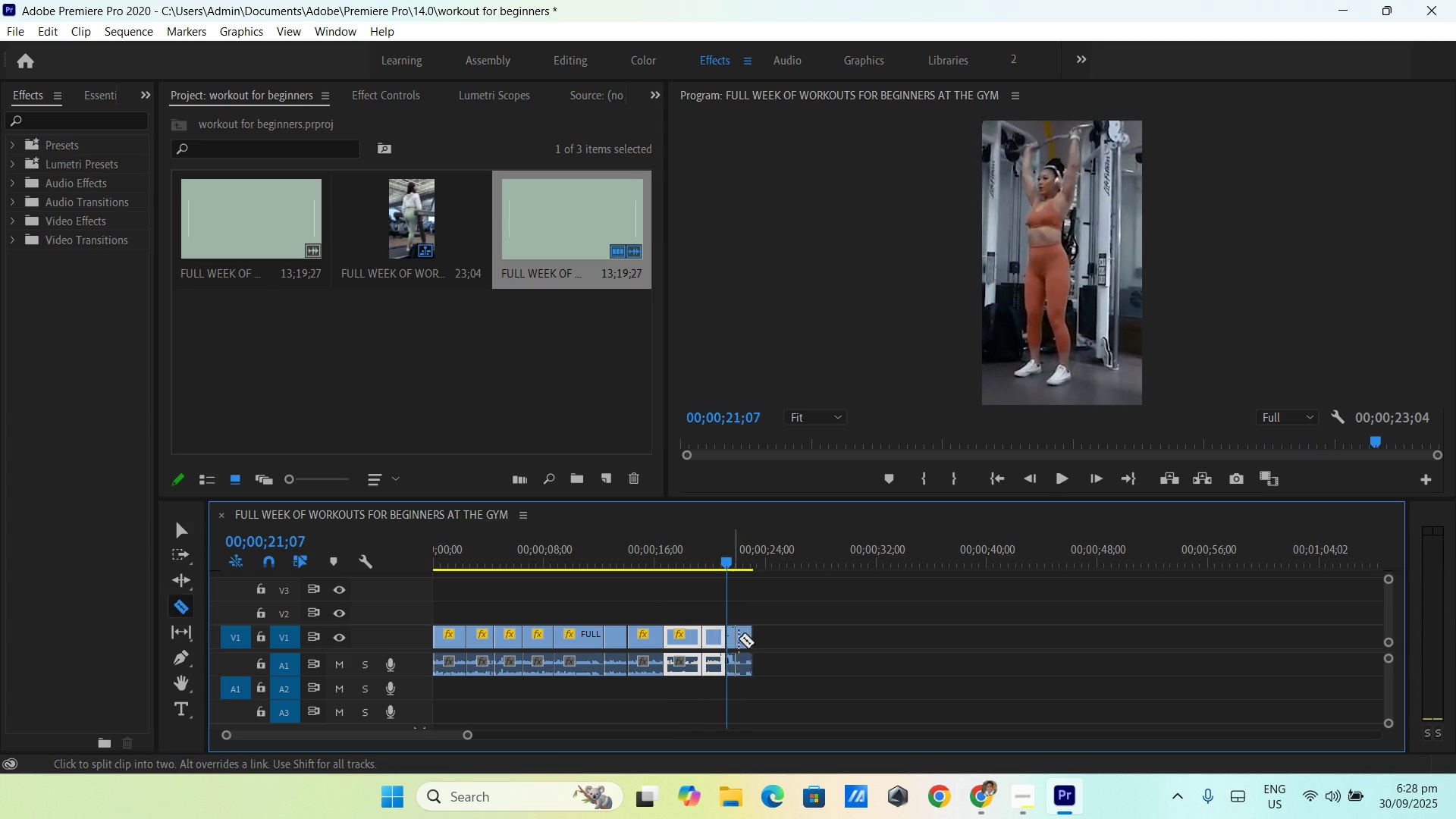 
key(V)
 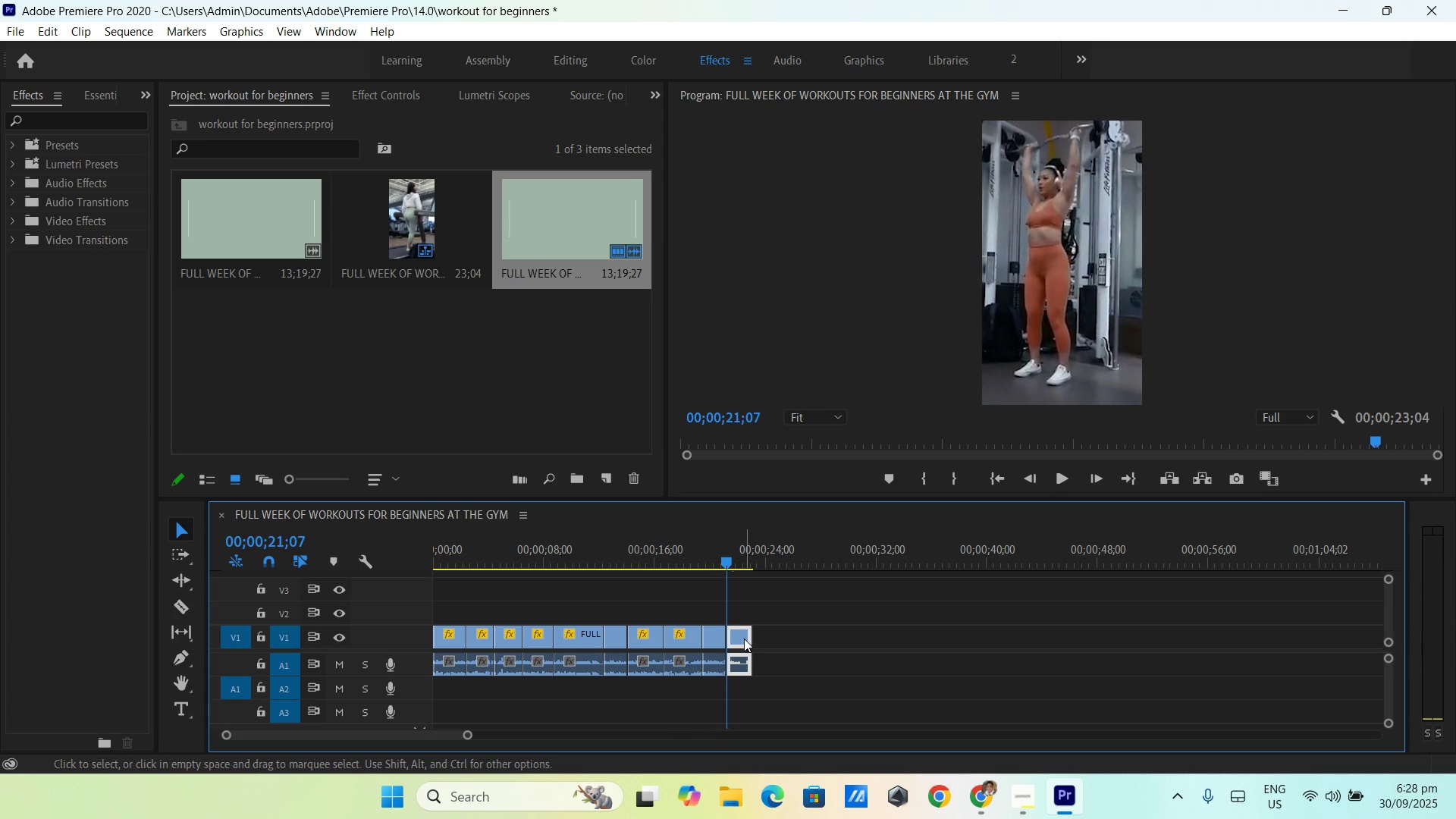 
double_click([744, 639])